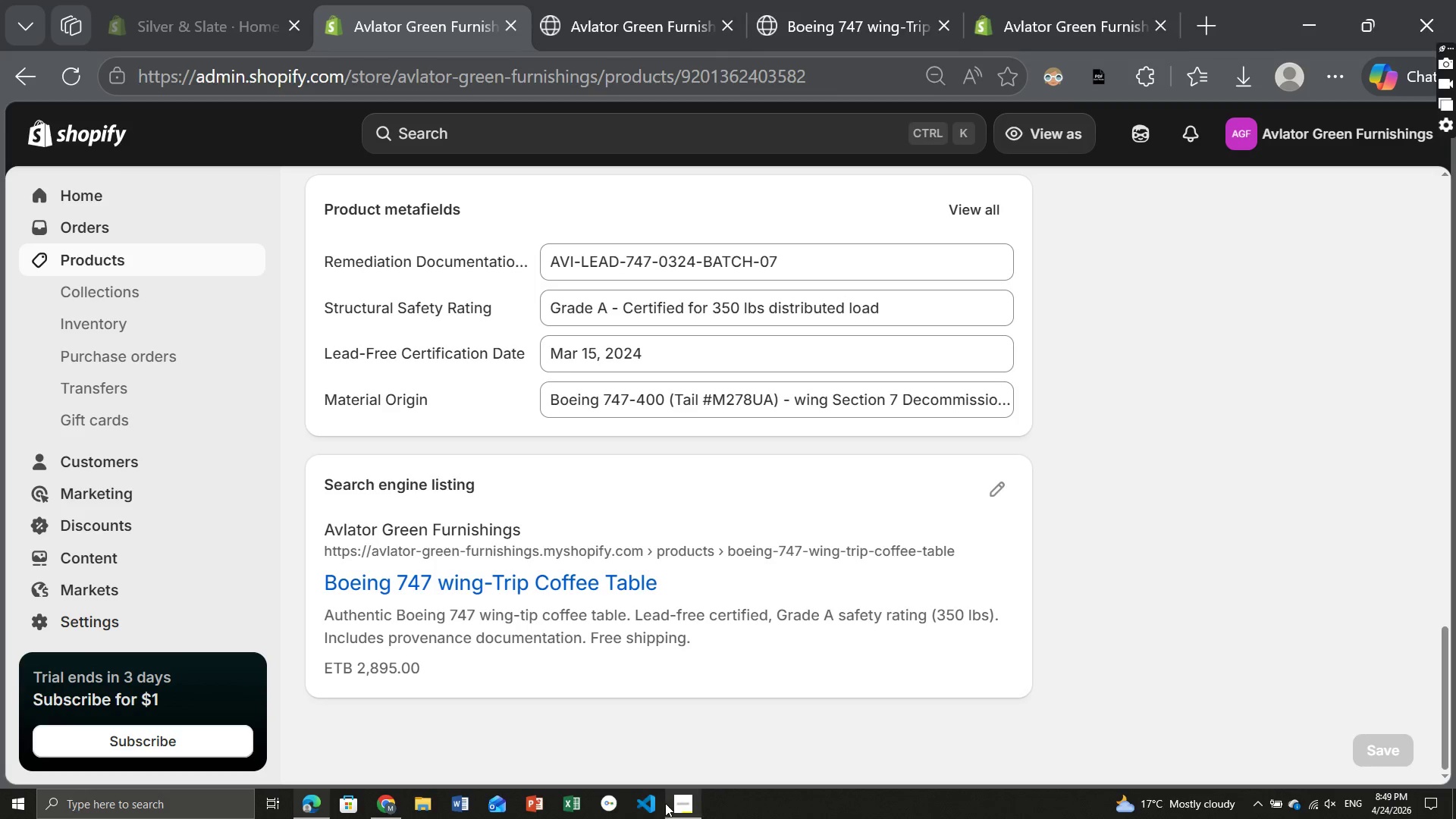 
left_click([675, 803])